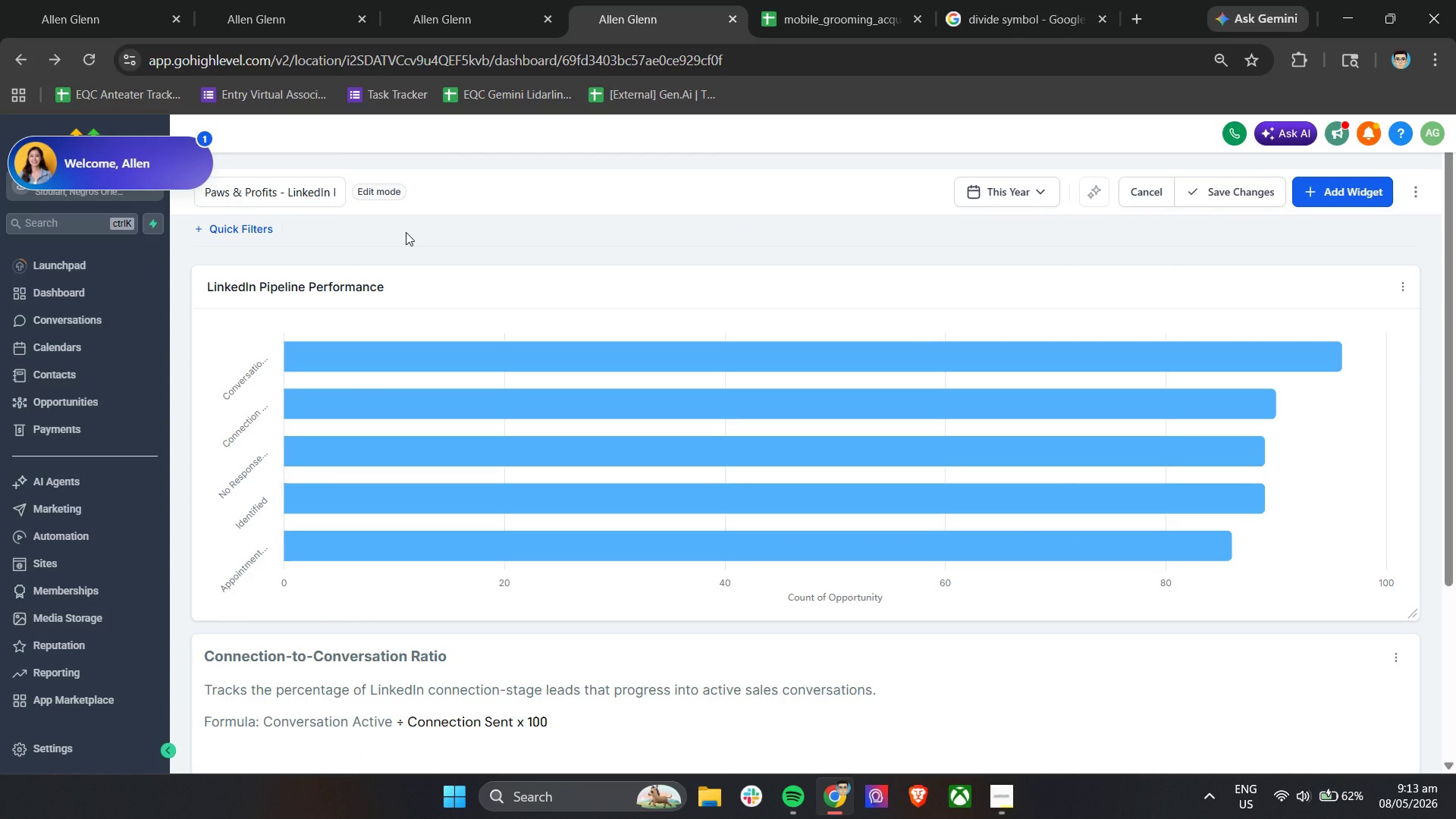 
left_click([1238, 194])
 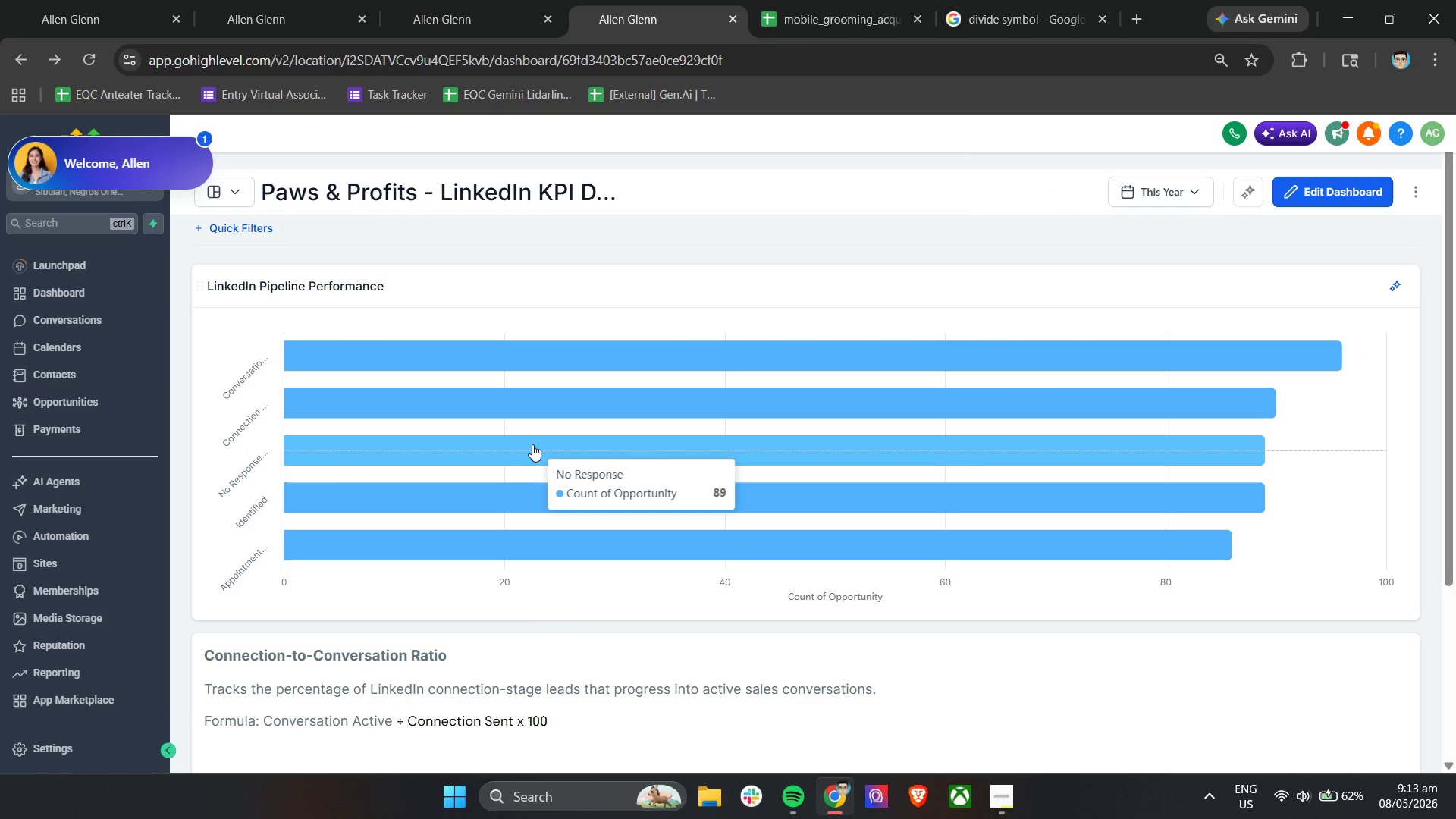 
scroll: coordinate [501, 494], scroll_direction: up, amount: 1.0
 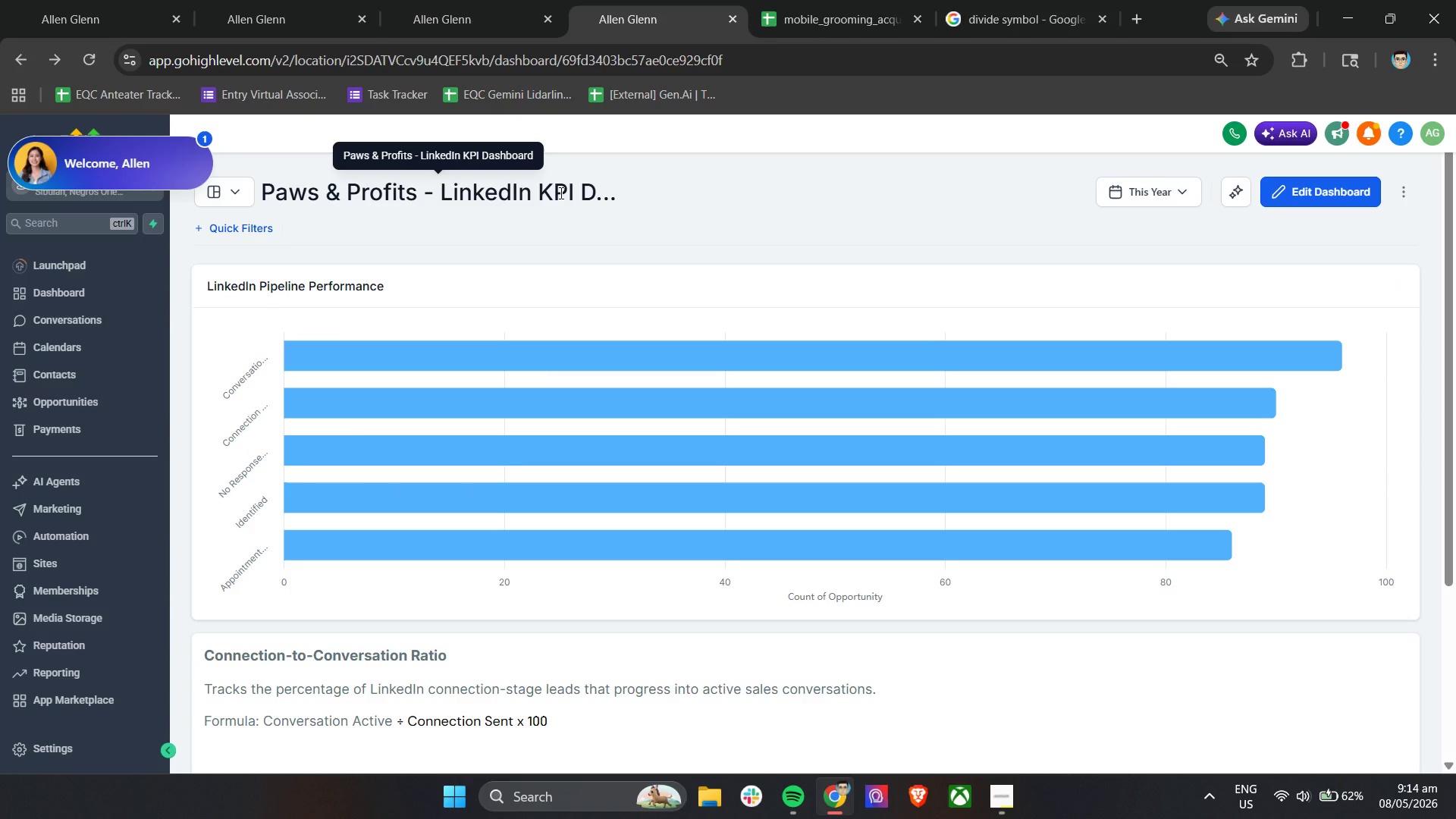 
wait(10.34)
 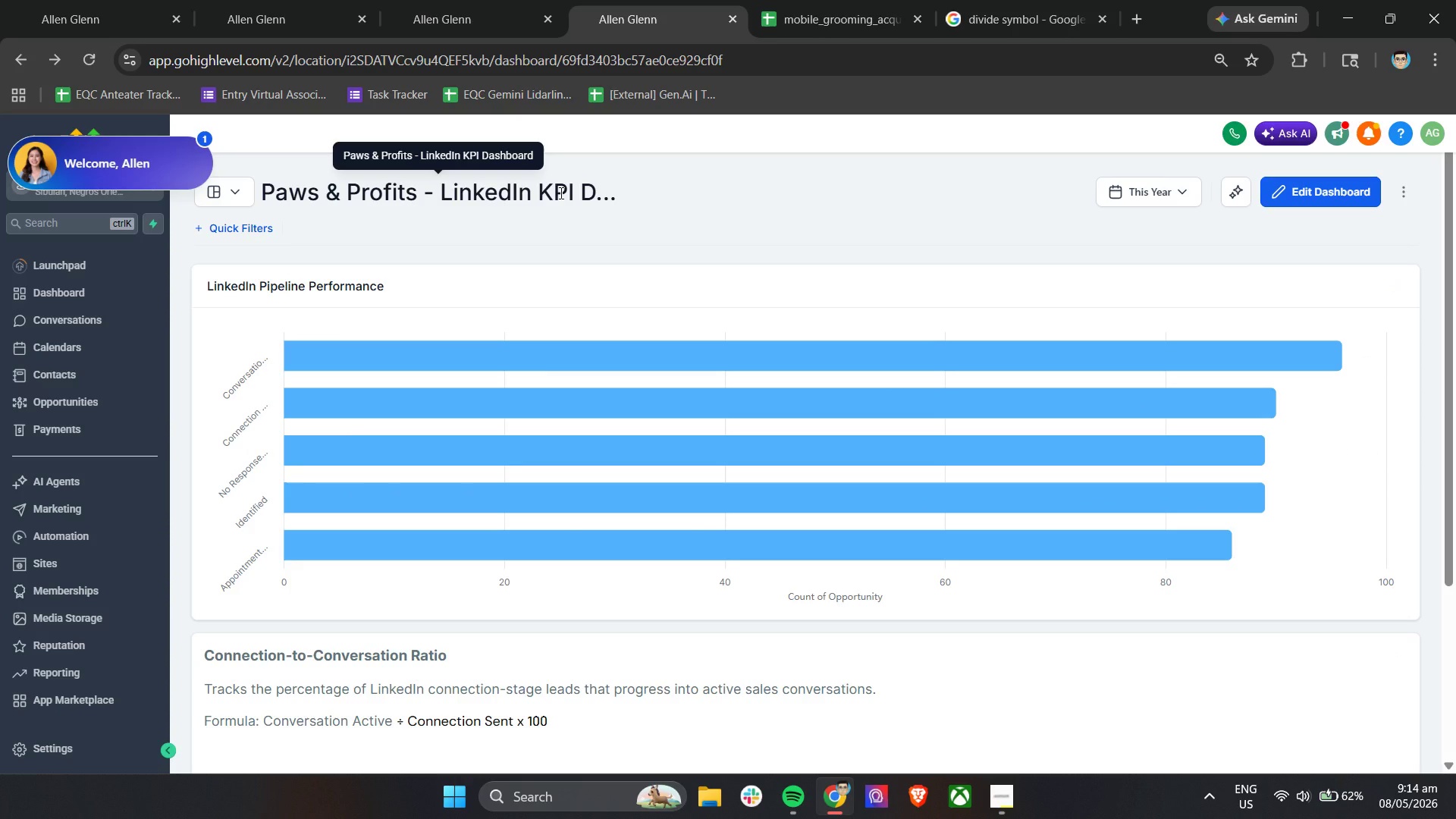 
scroll: coordinate [632, 230], scroll_direction: down, amount: 8.0
 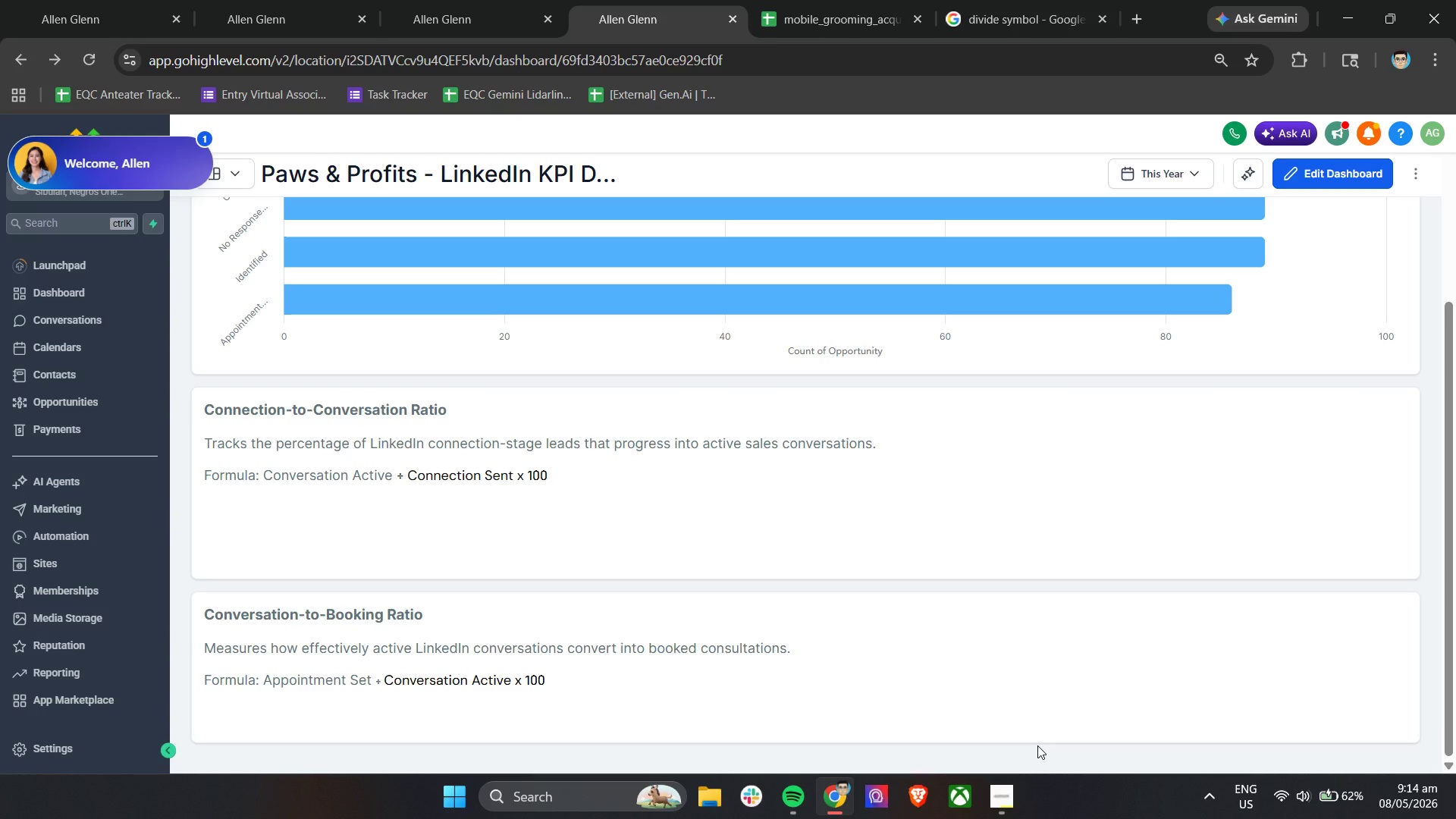 
wait(47.46)
 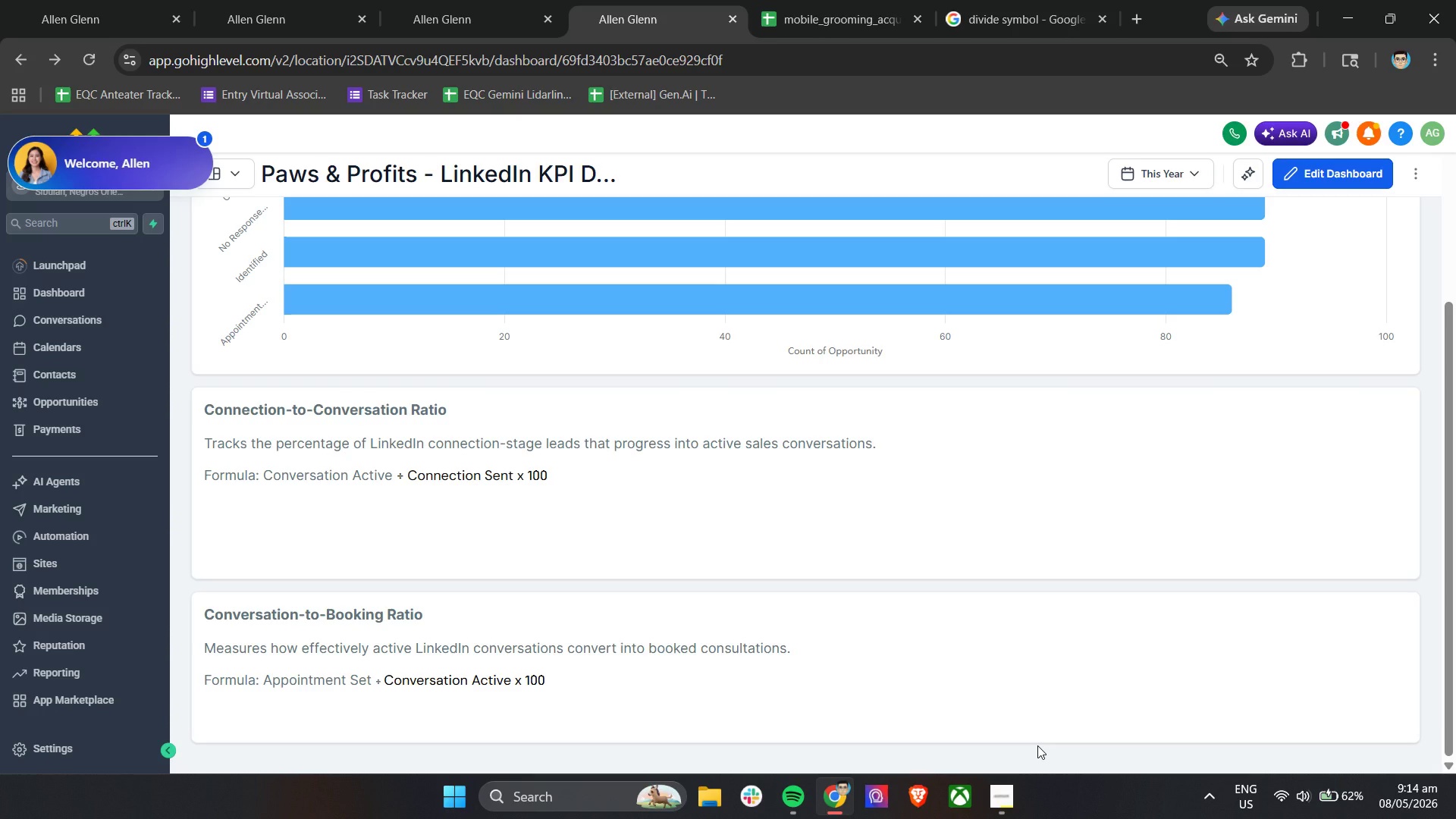 
scroll: coordinate [1037, 745], scroll_direction: down, amount: 5.0
 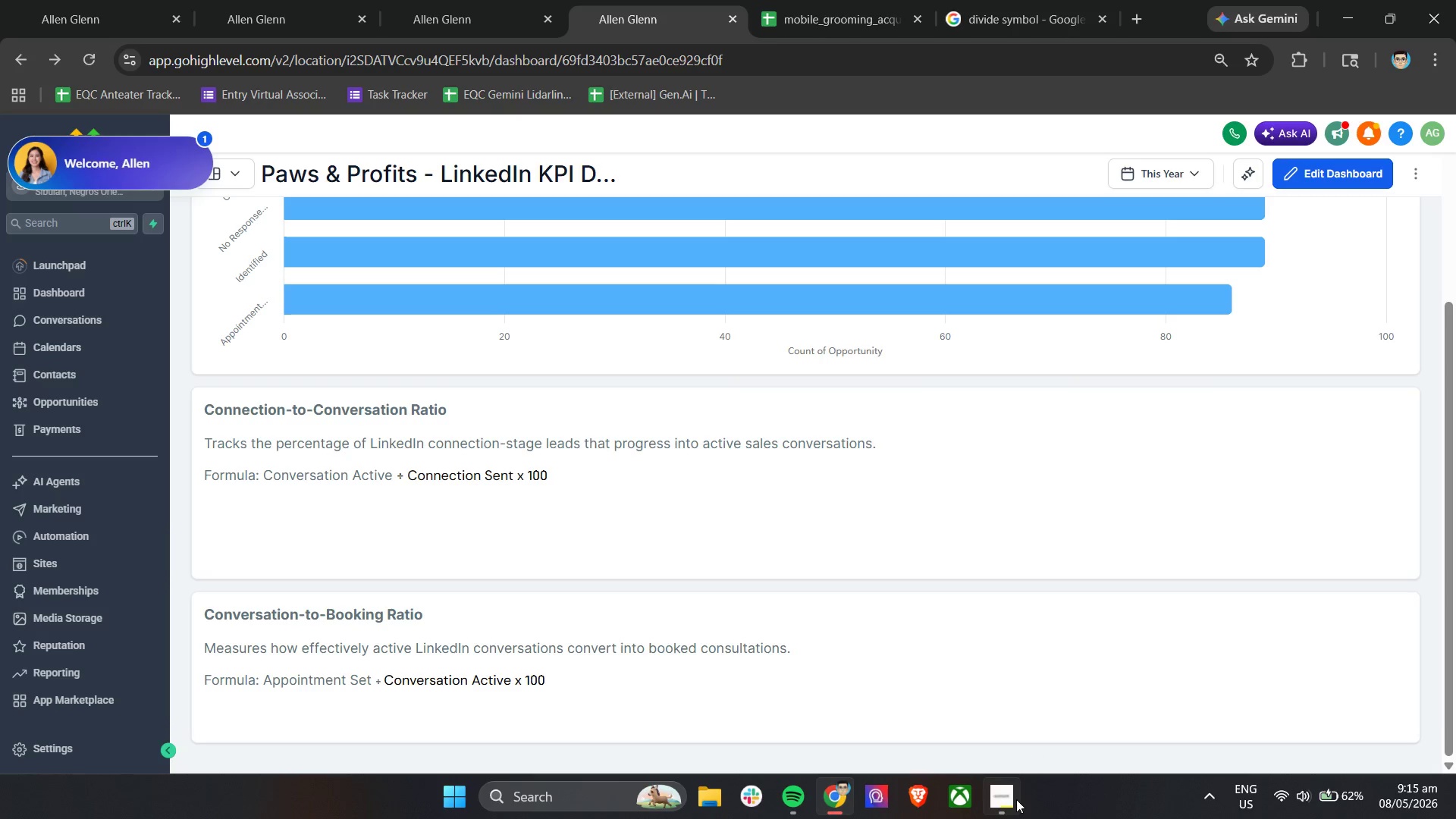 
left_click([998, 797])